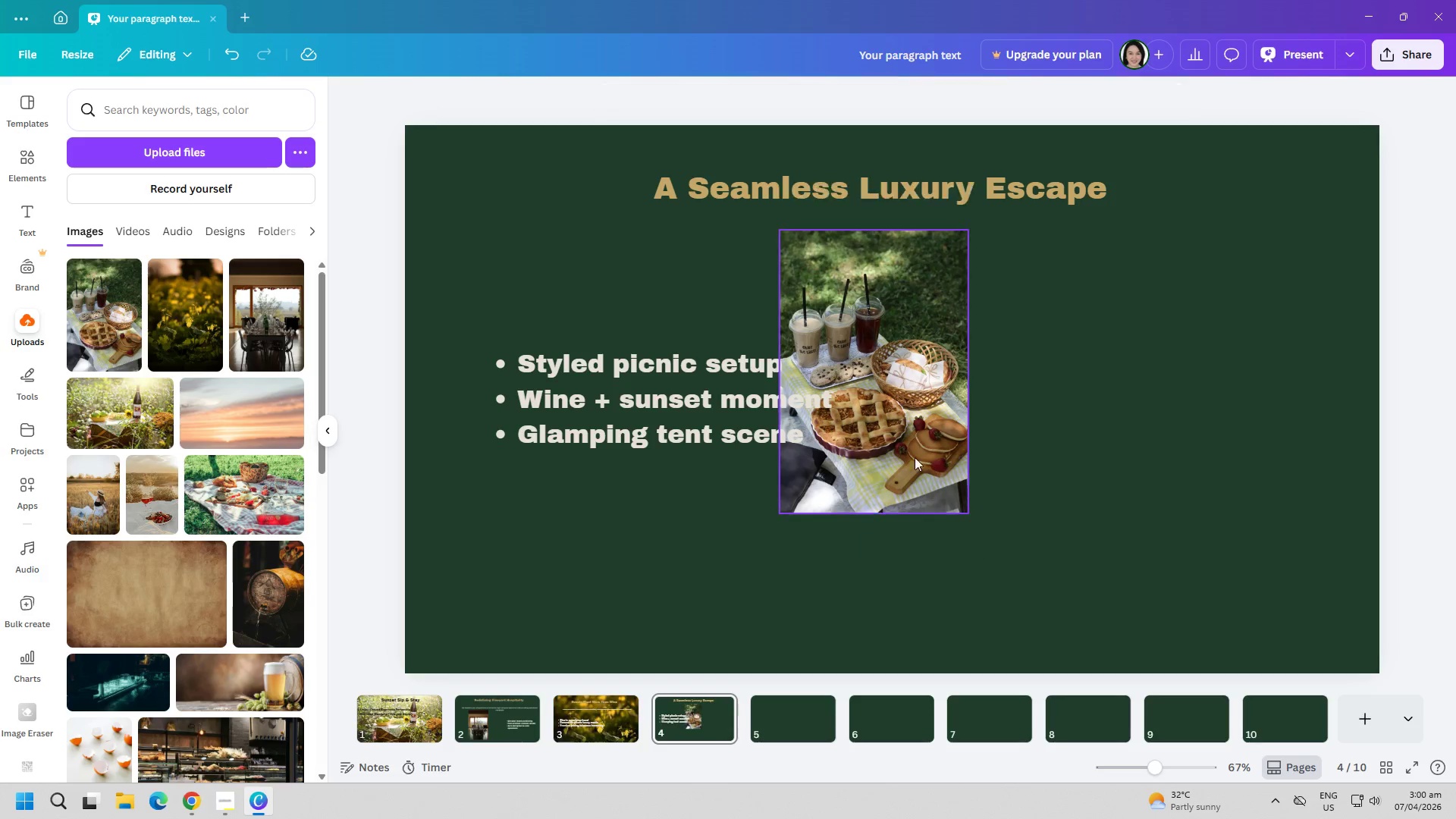 
left_click_drag(start_coordinate=[915, 457], to_coordinate=[1011, 453])
 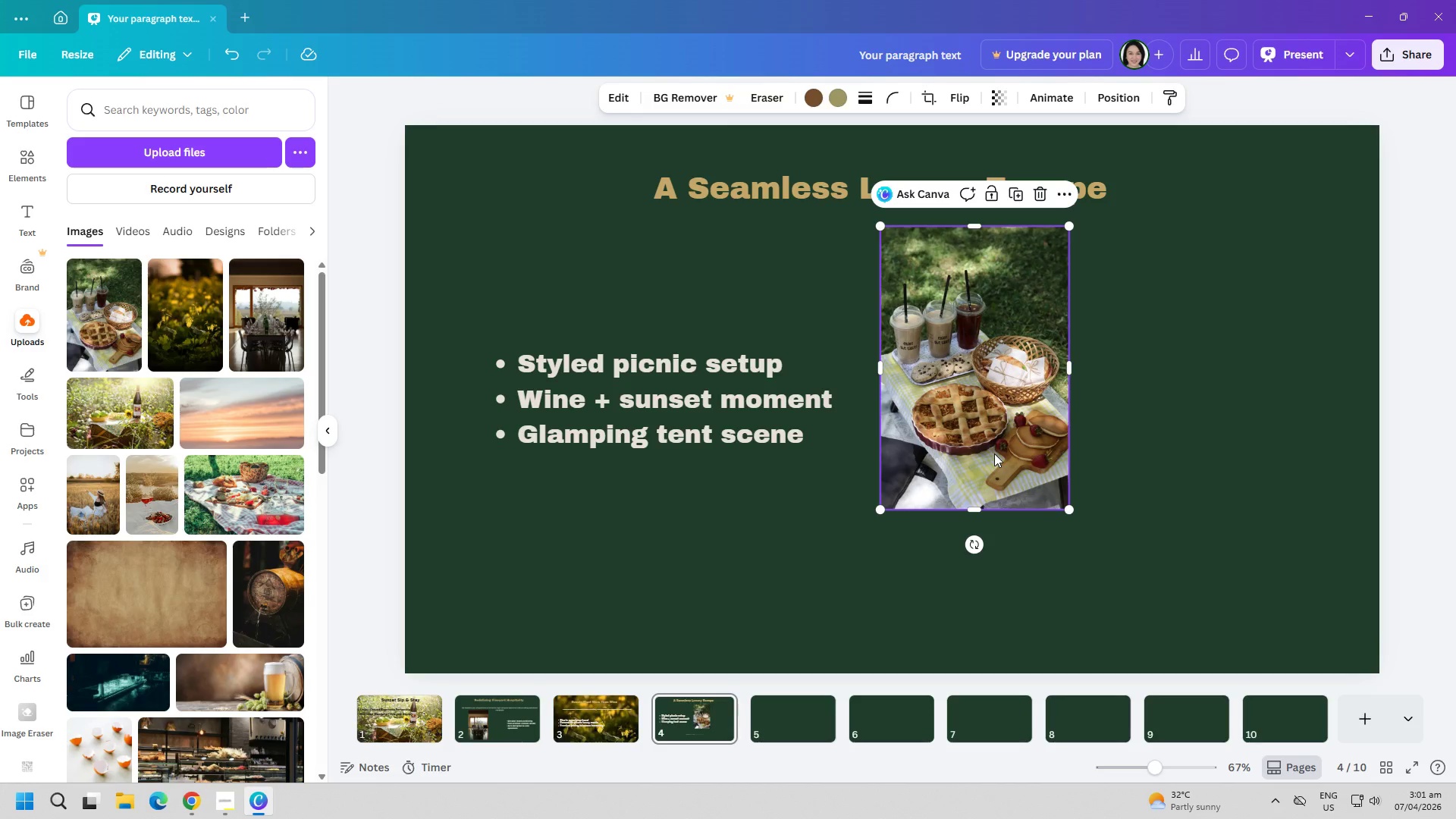 
wait(23.42)
 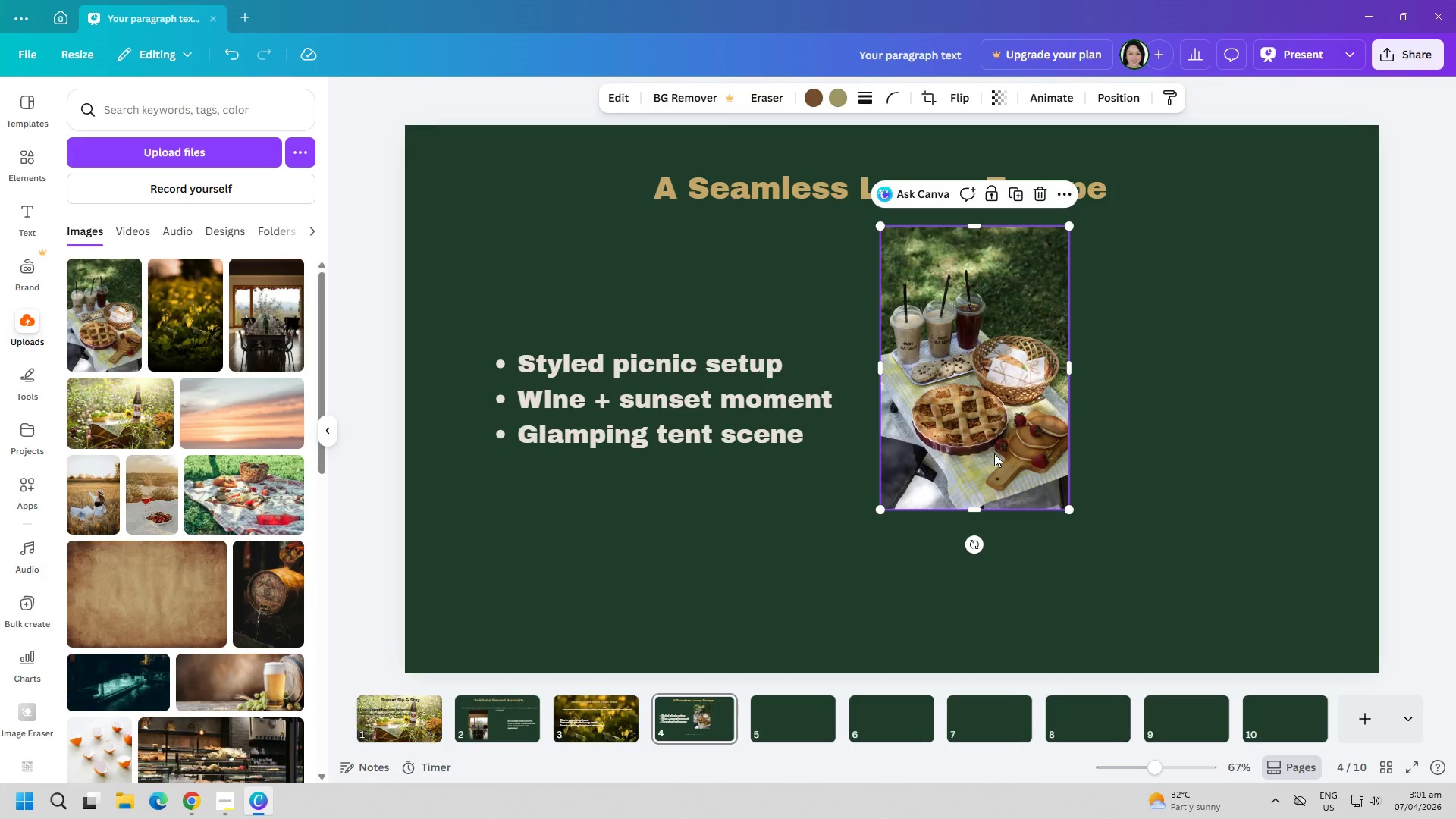 
left_click([802, 516])
 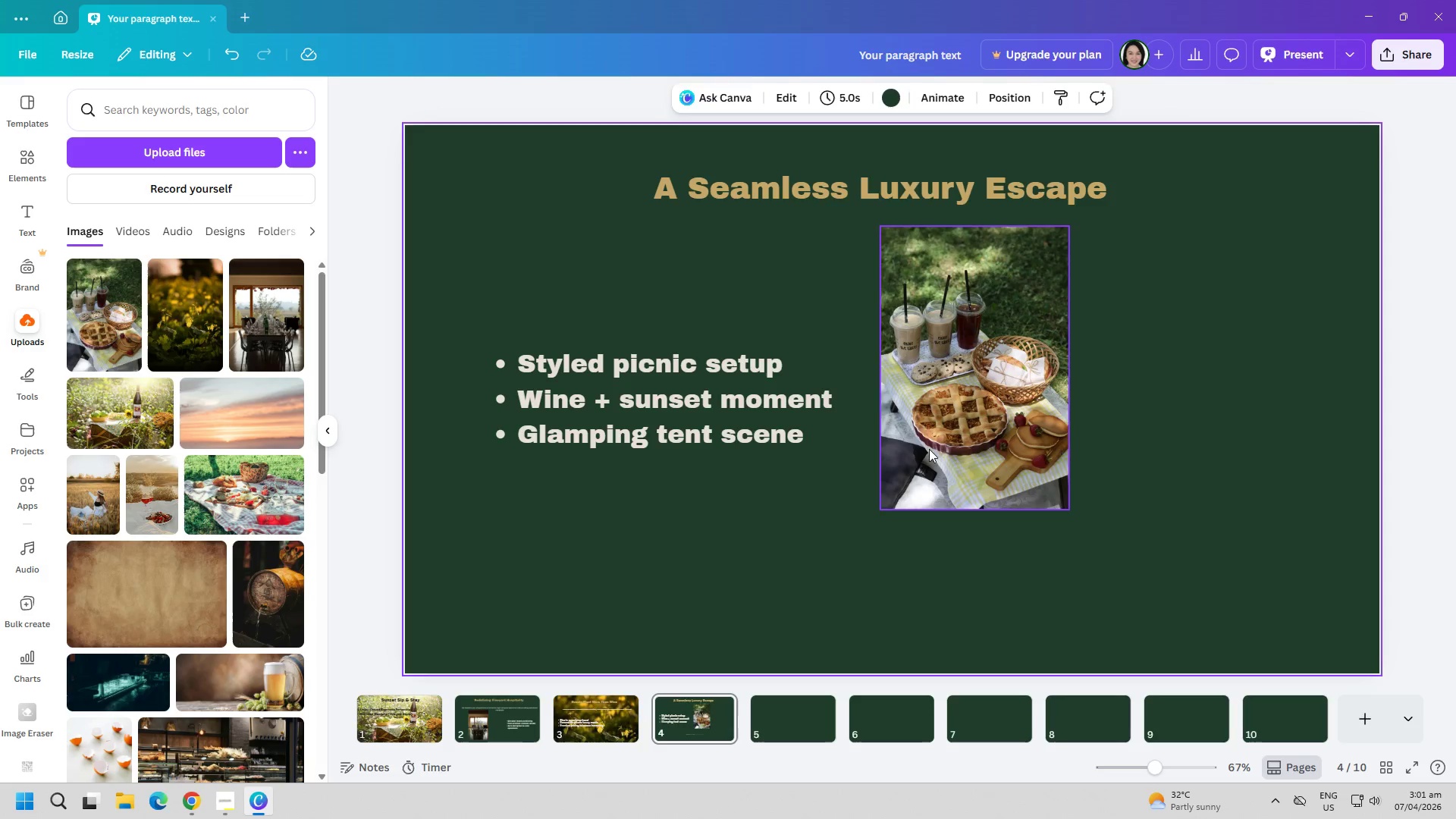 
left_click_drag(start_coordinate=[933, 449], to_coordinate=[889, 484])
 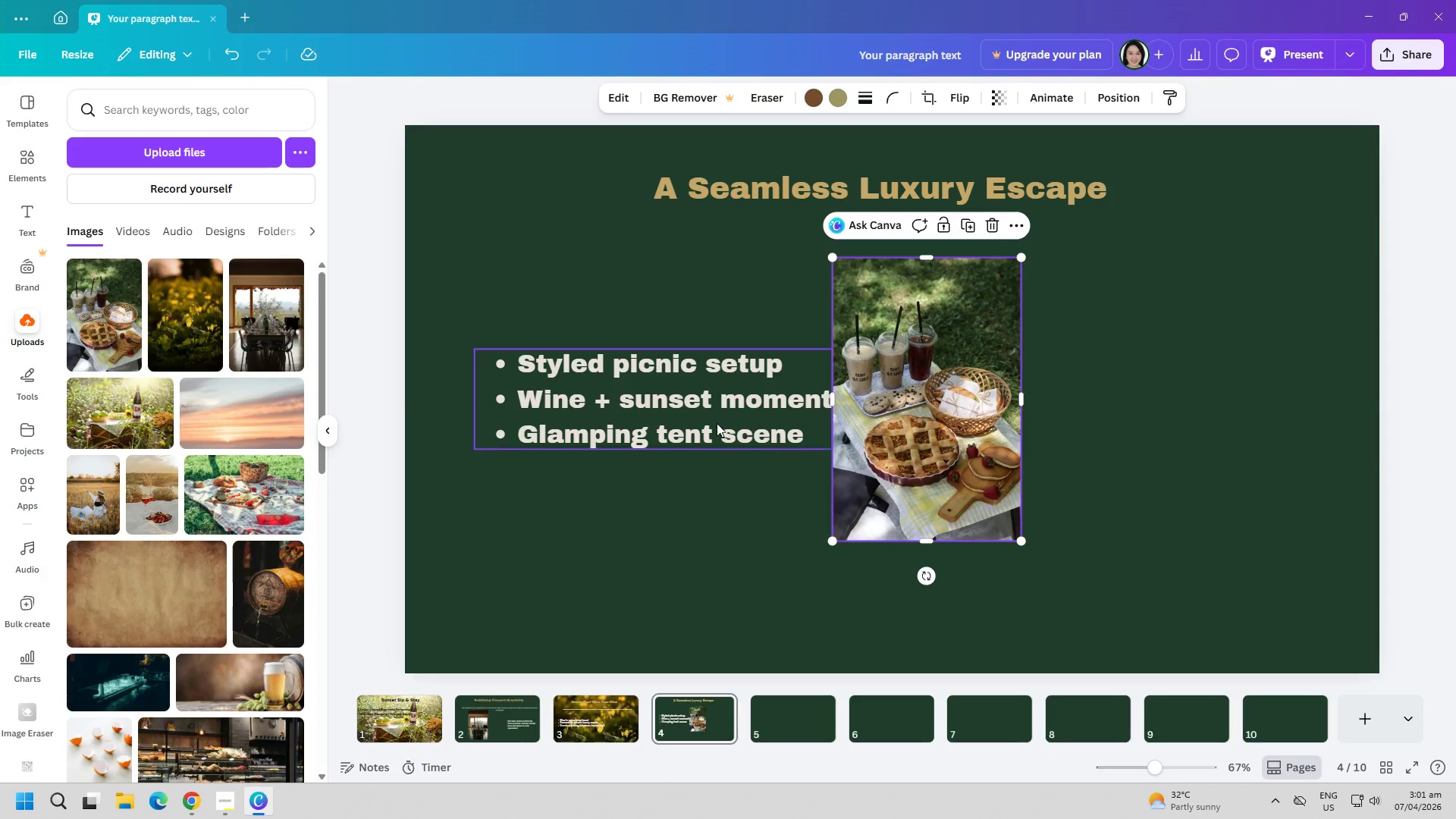 
left_click_drag(start_coordinate=[717, 423], to_coordinate=[686, 424])
 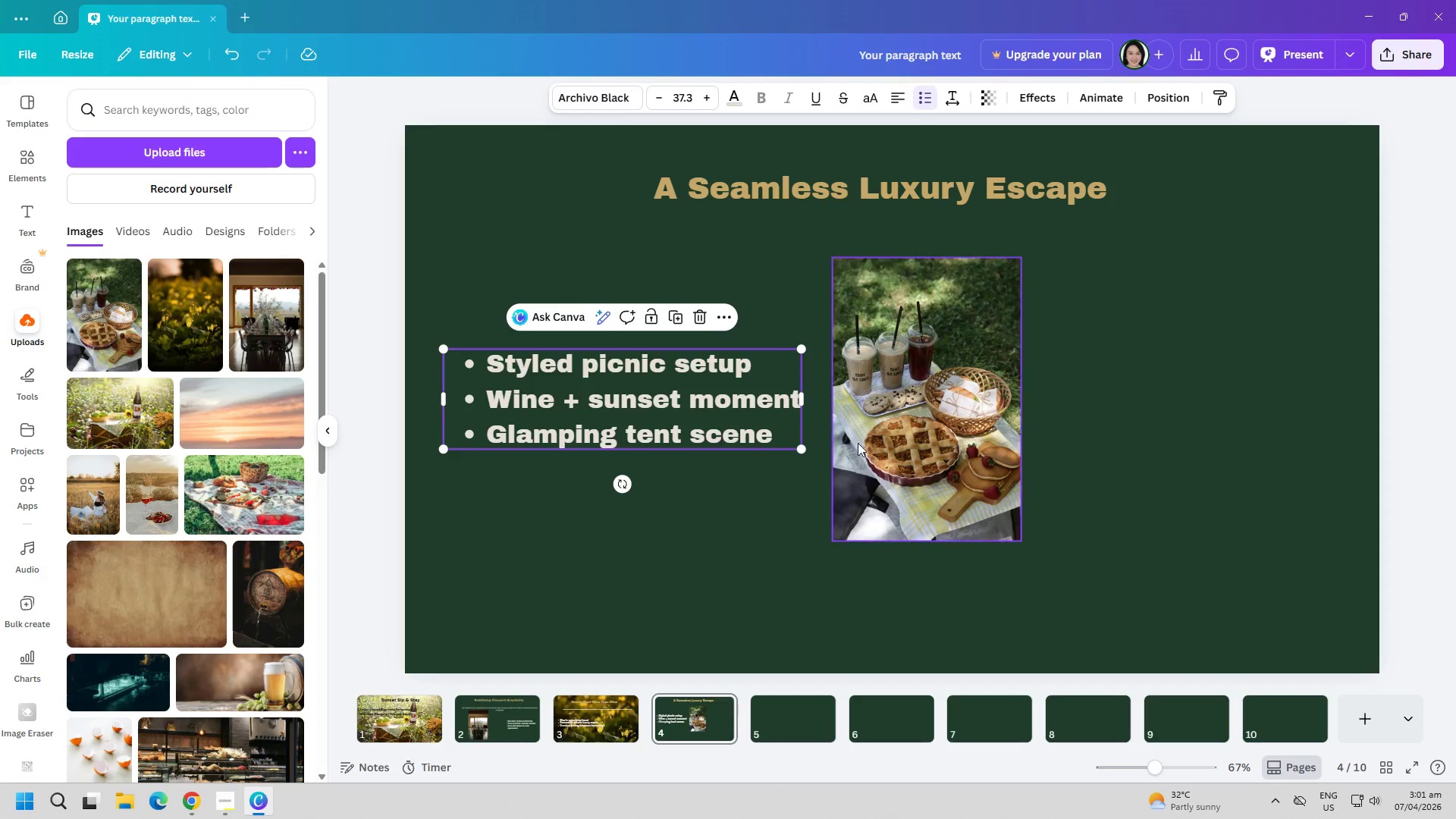 
left_click_drag(start_coordinate=[858, 443], to_coordinate=[829, 447])
 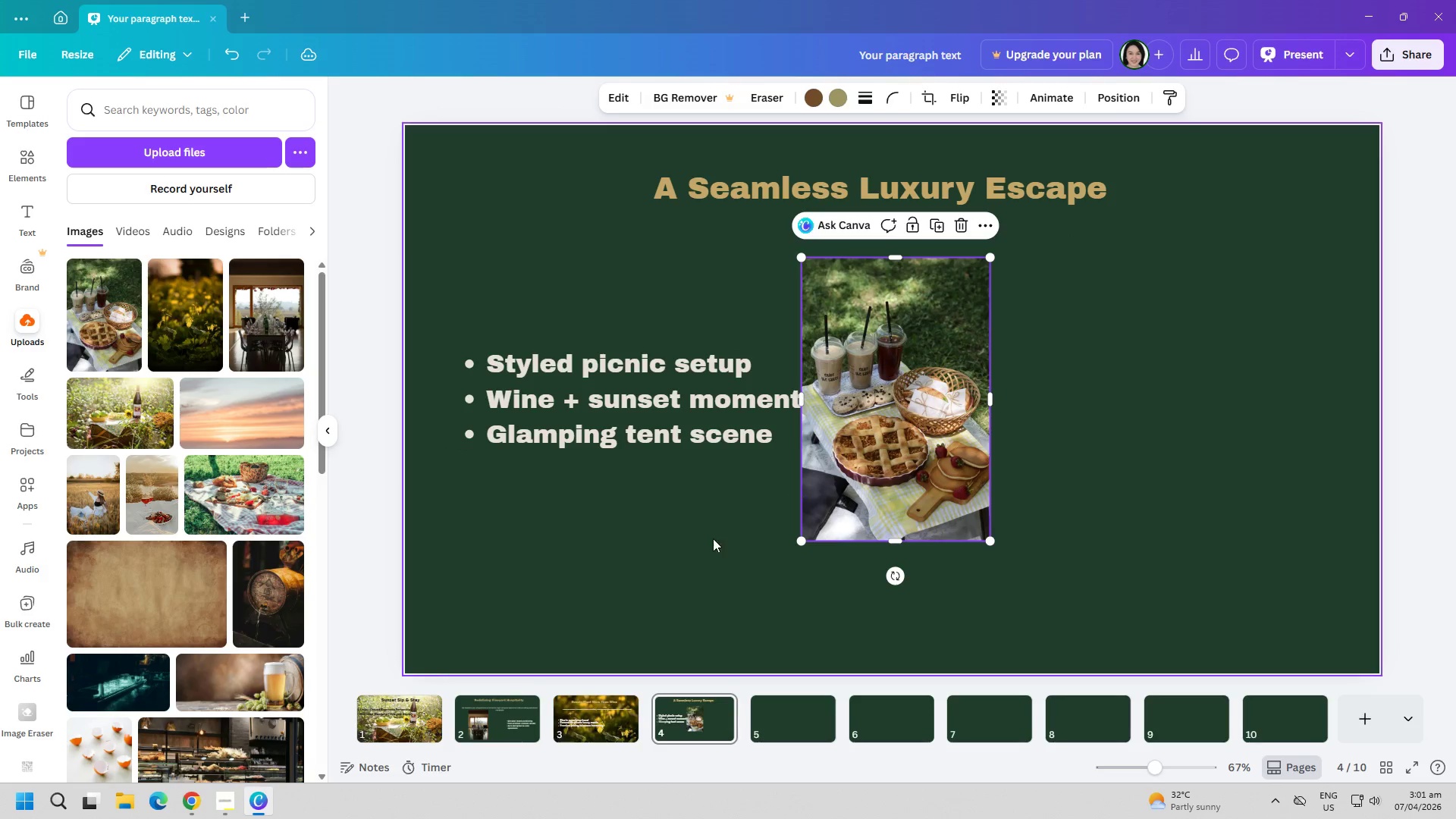 
left_click([710, 542])
 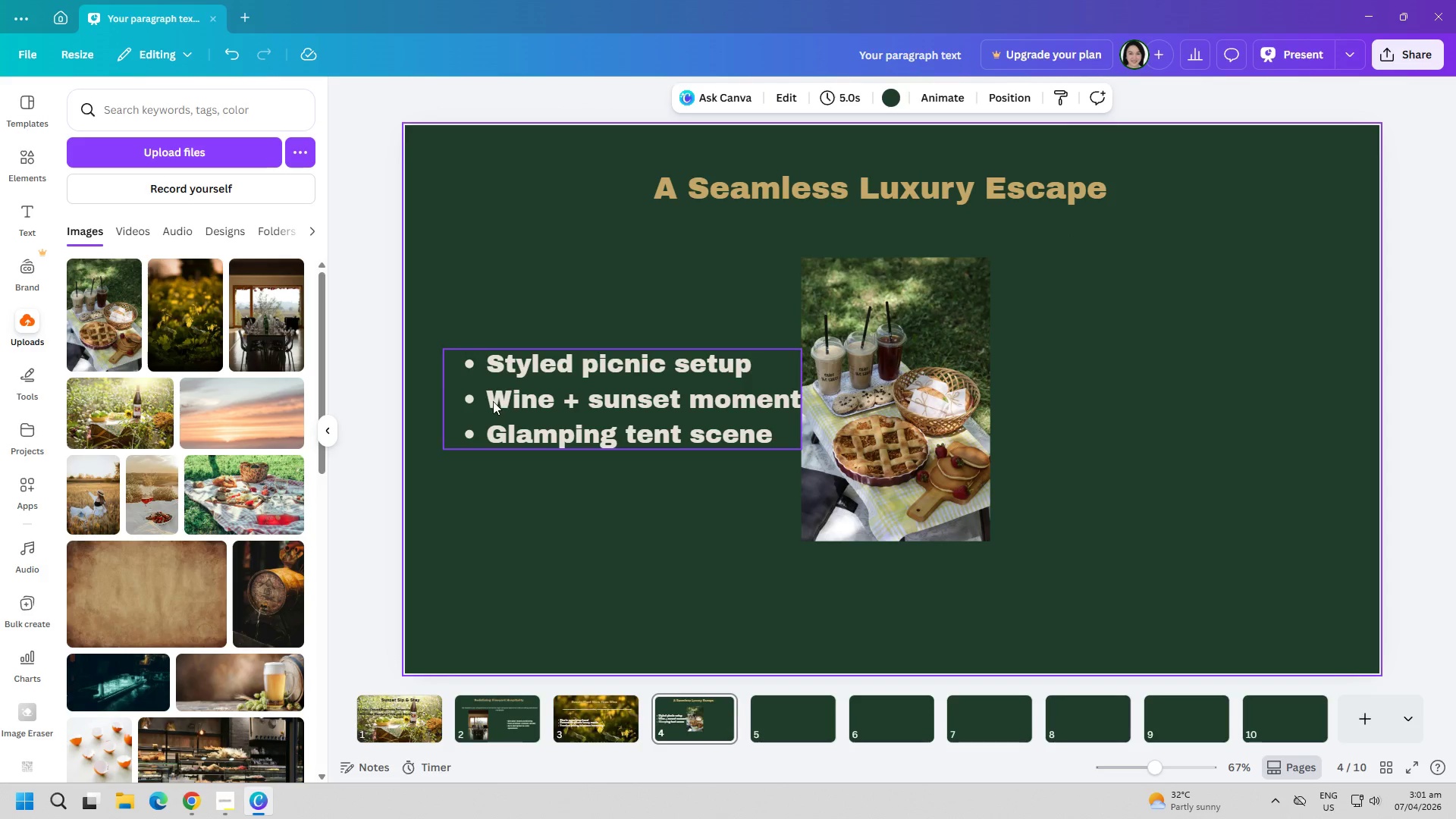 
double_click([491, 399])
 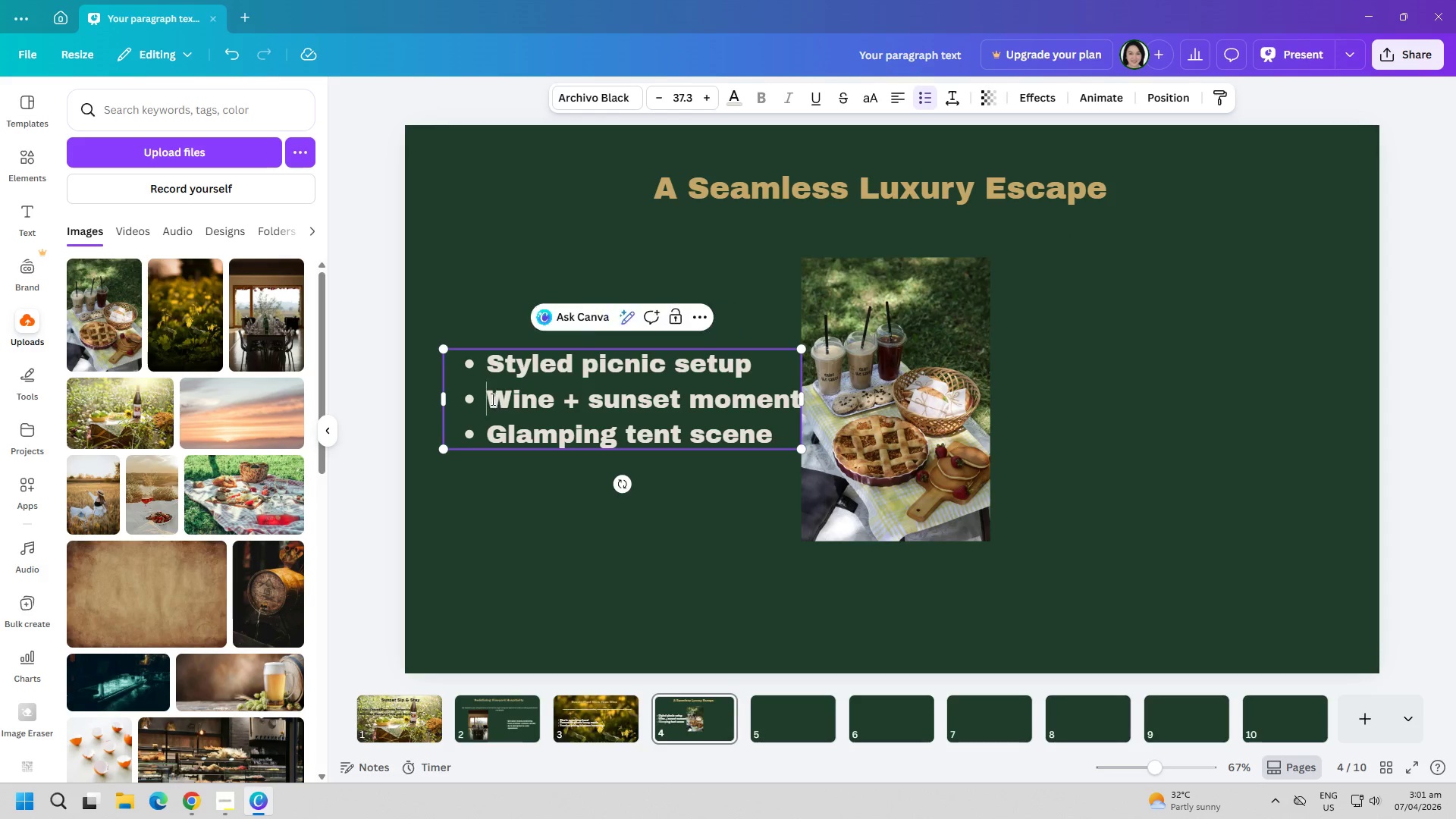 
triple_click([491, 399])
 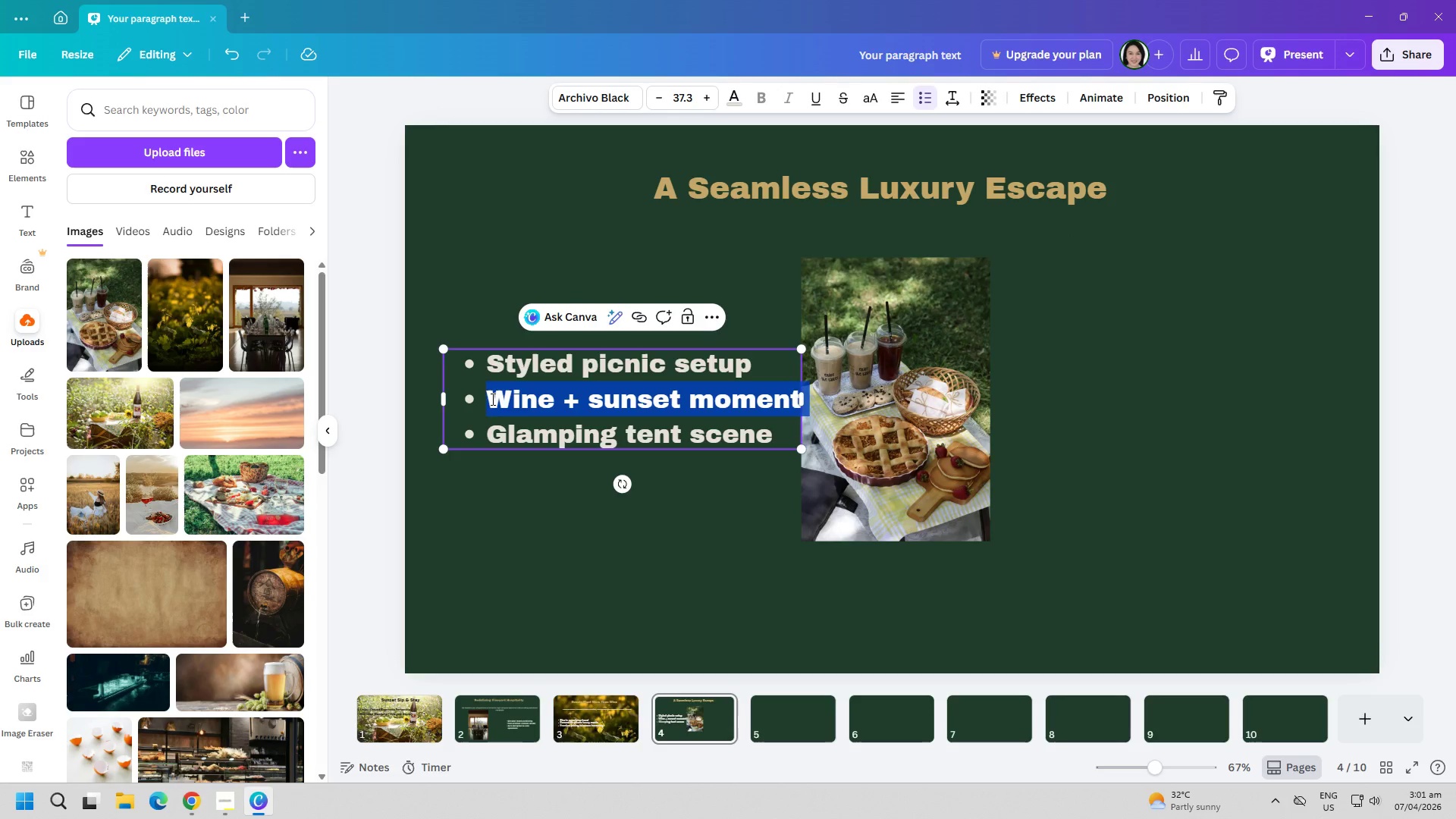 
key(Control+C)
 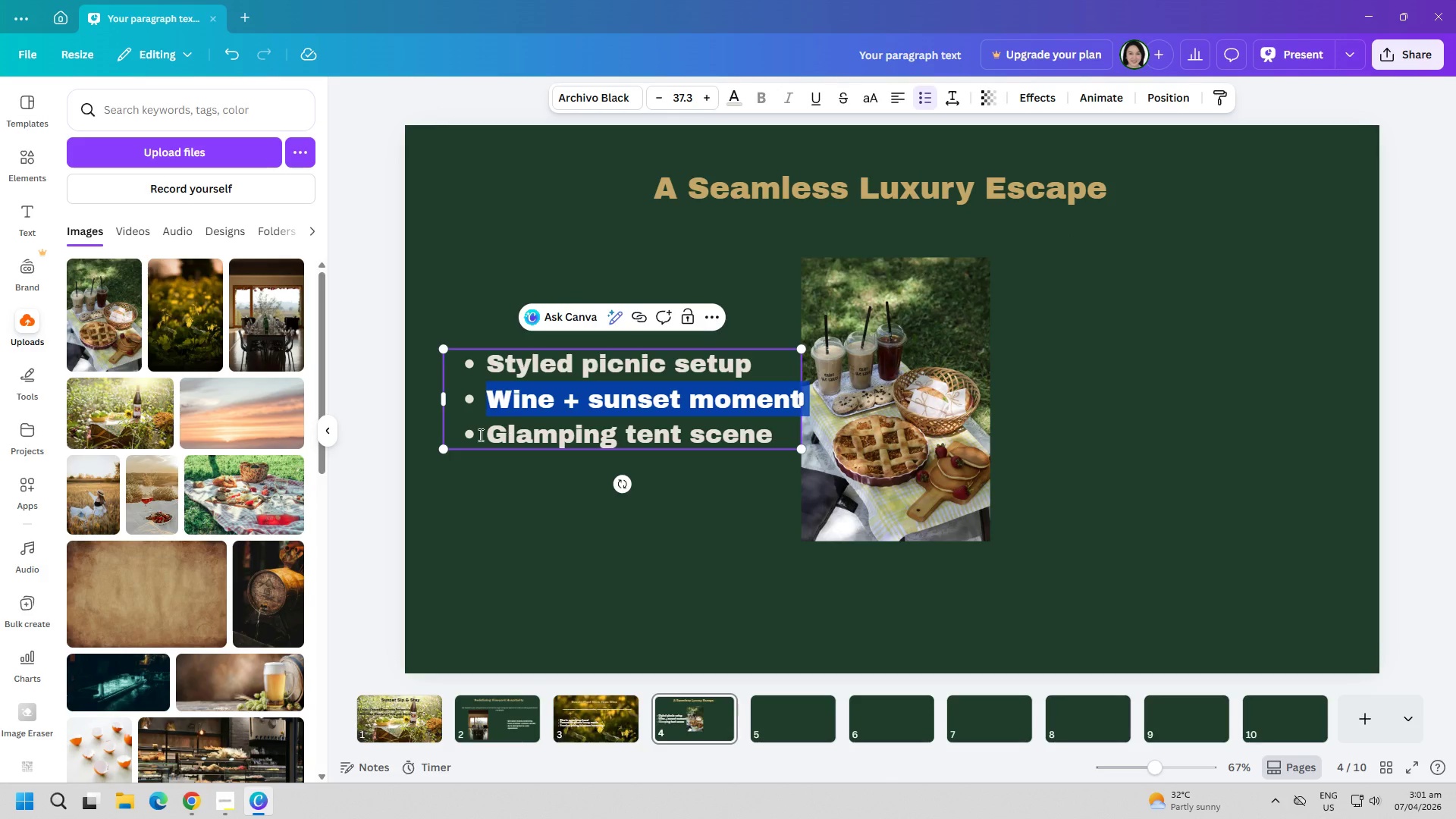 
key(Control+C)
 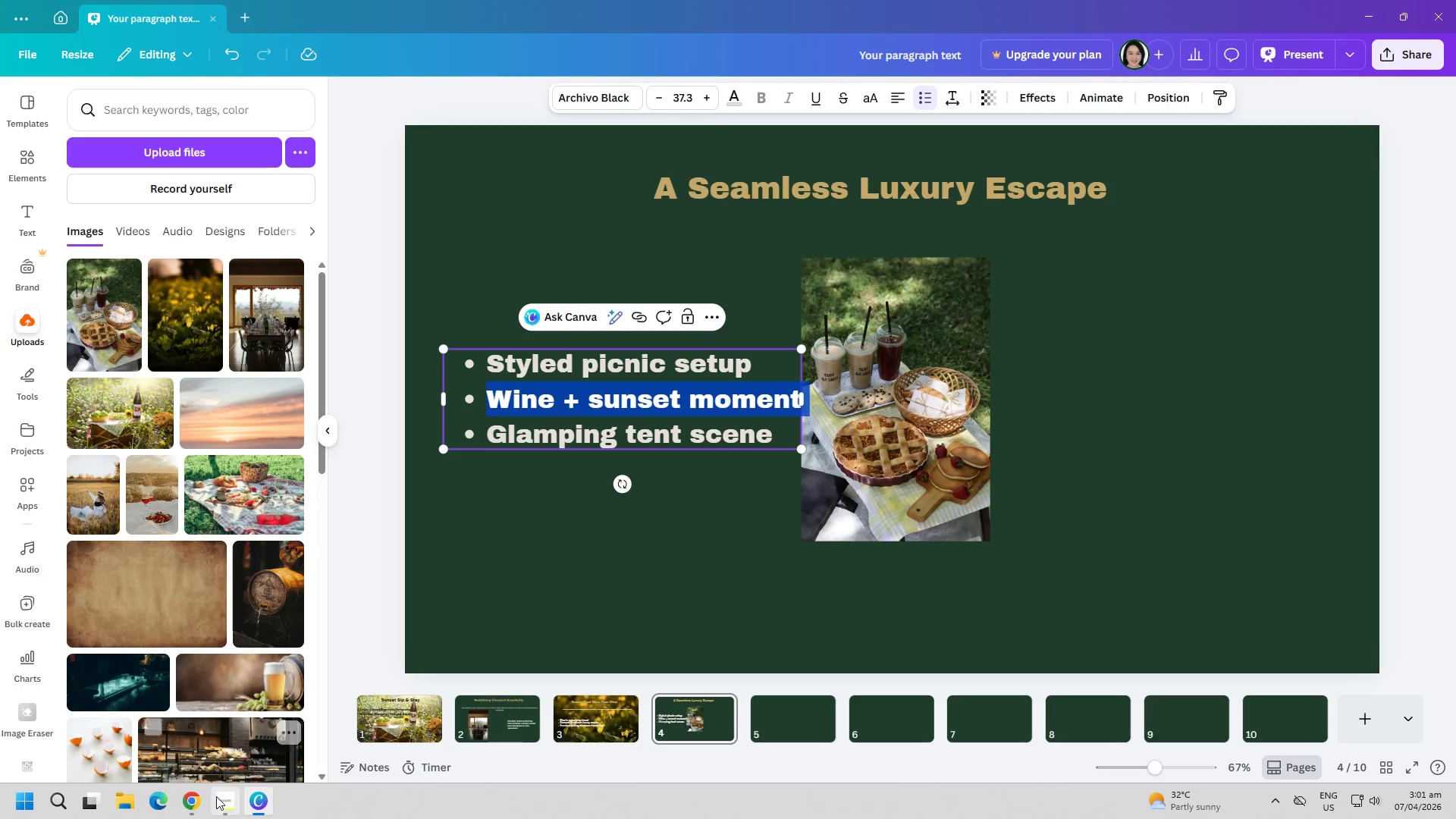 
left_click([221, 802])